 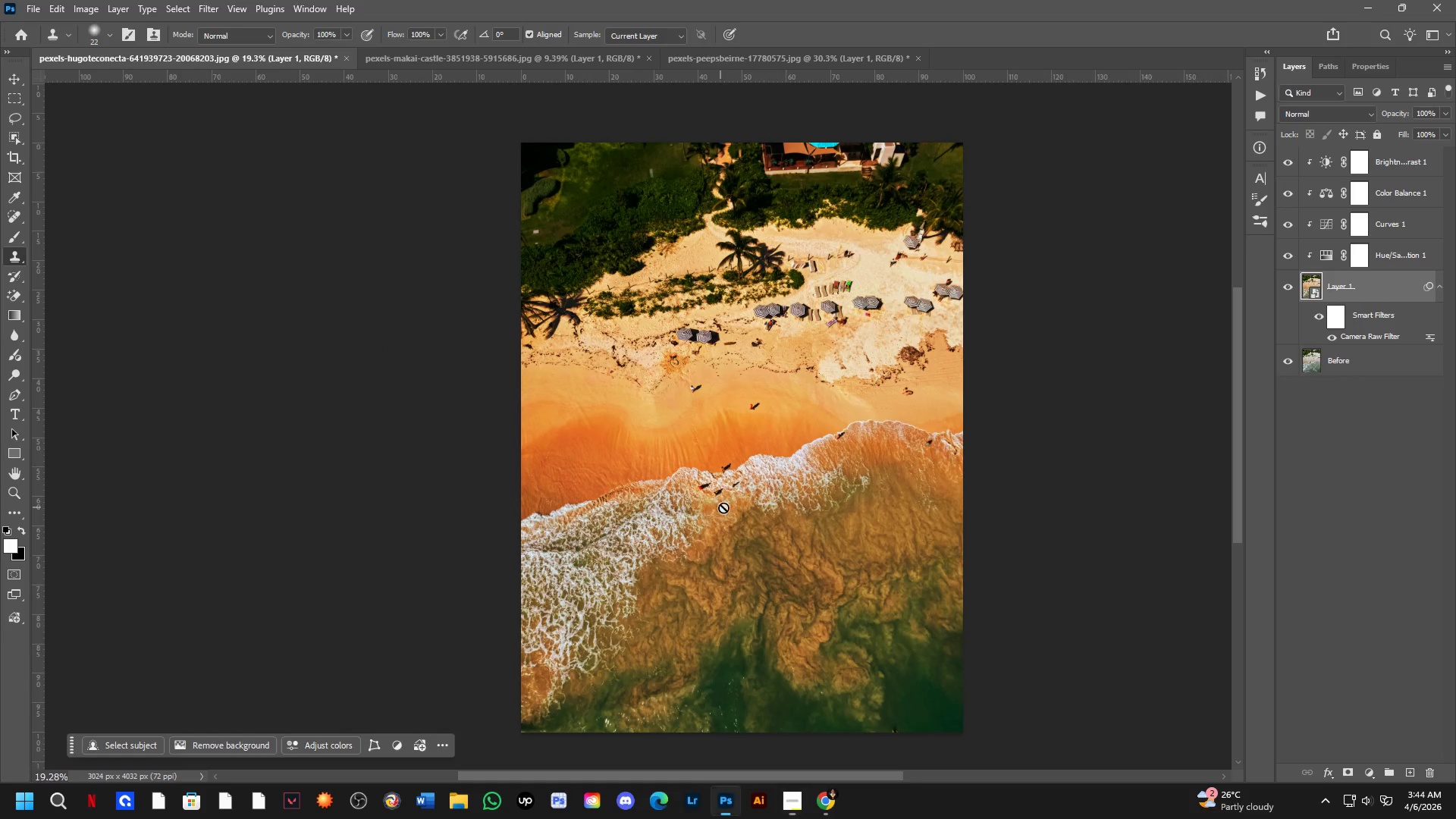 
scroll: coordinate [727, 507], scroll_direction: down, amount: 2.0
 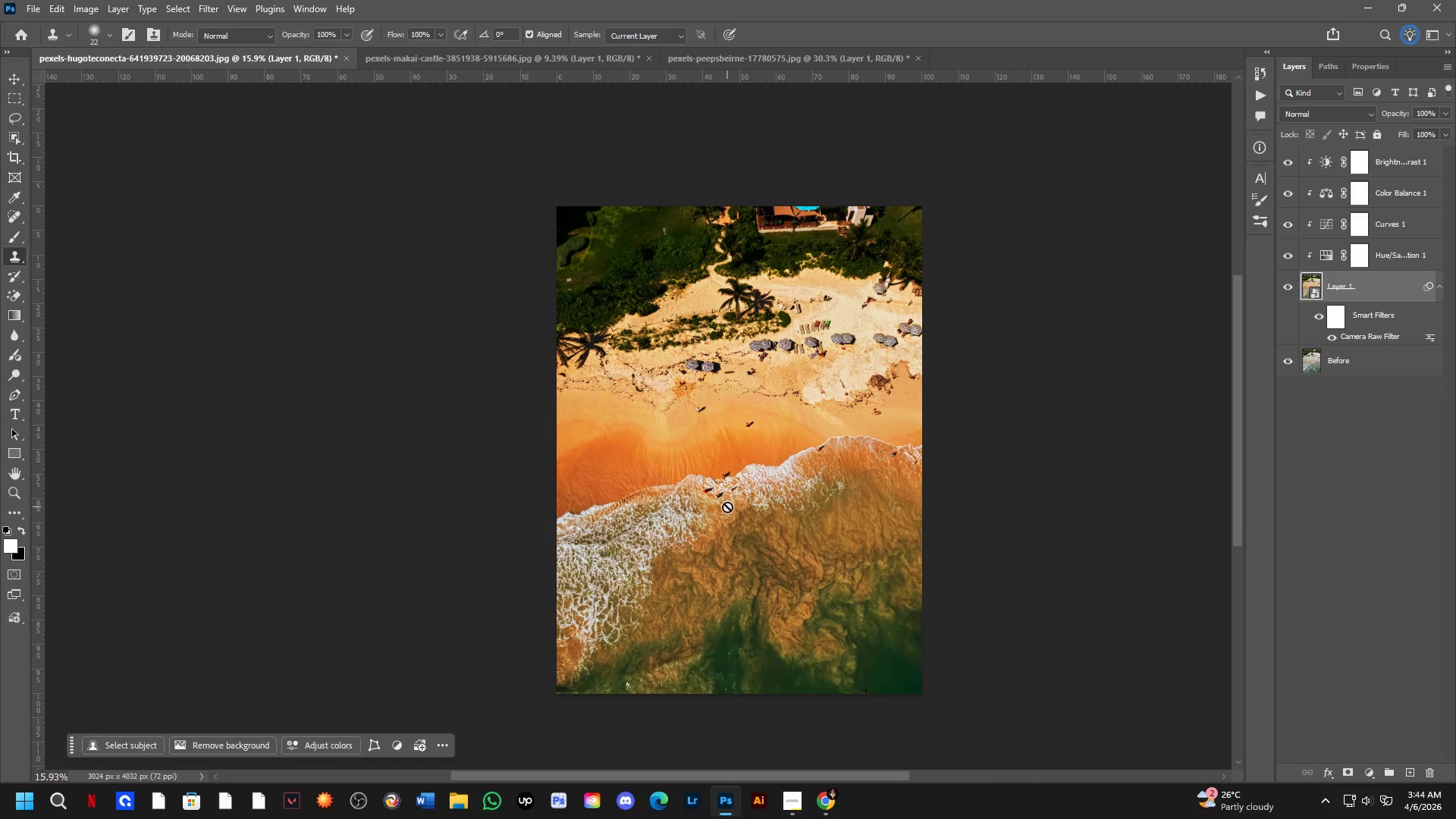 
double_click([1290, 163])
 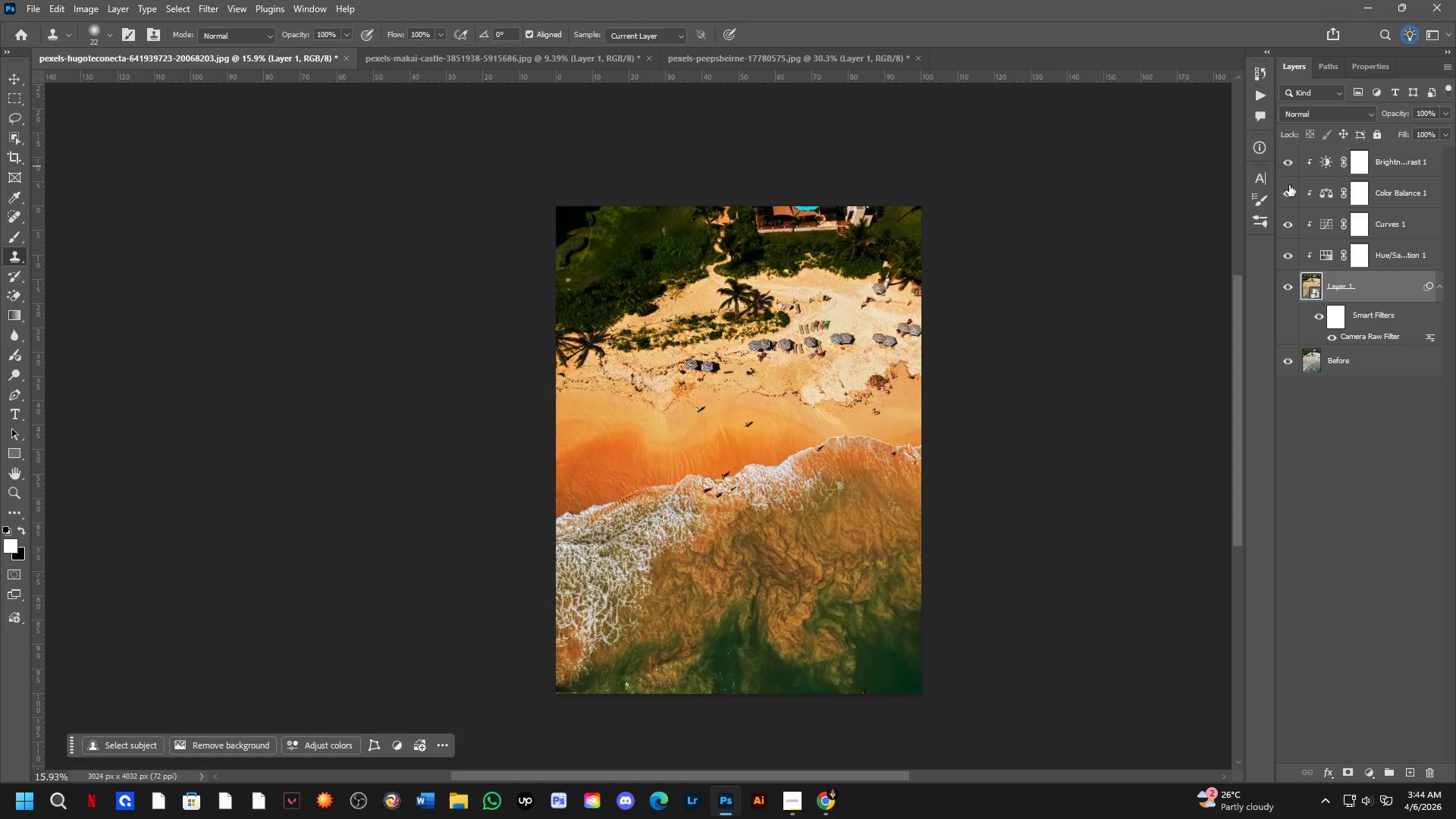 
triple_click([1289, 186])
 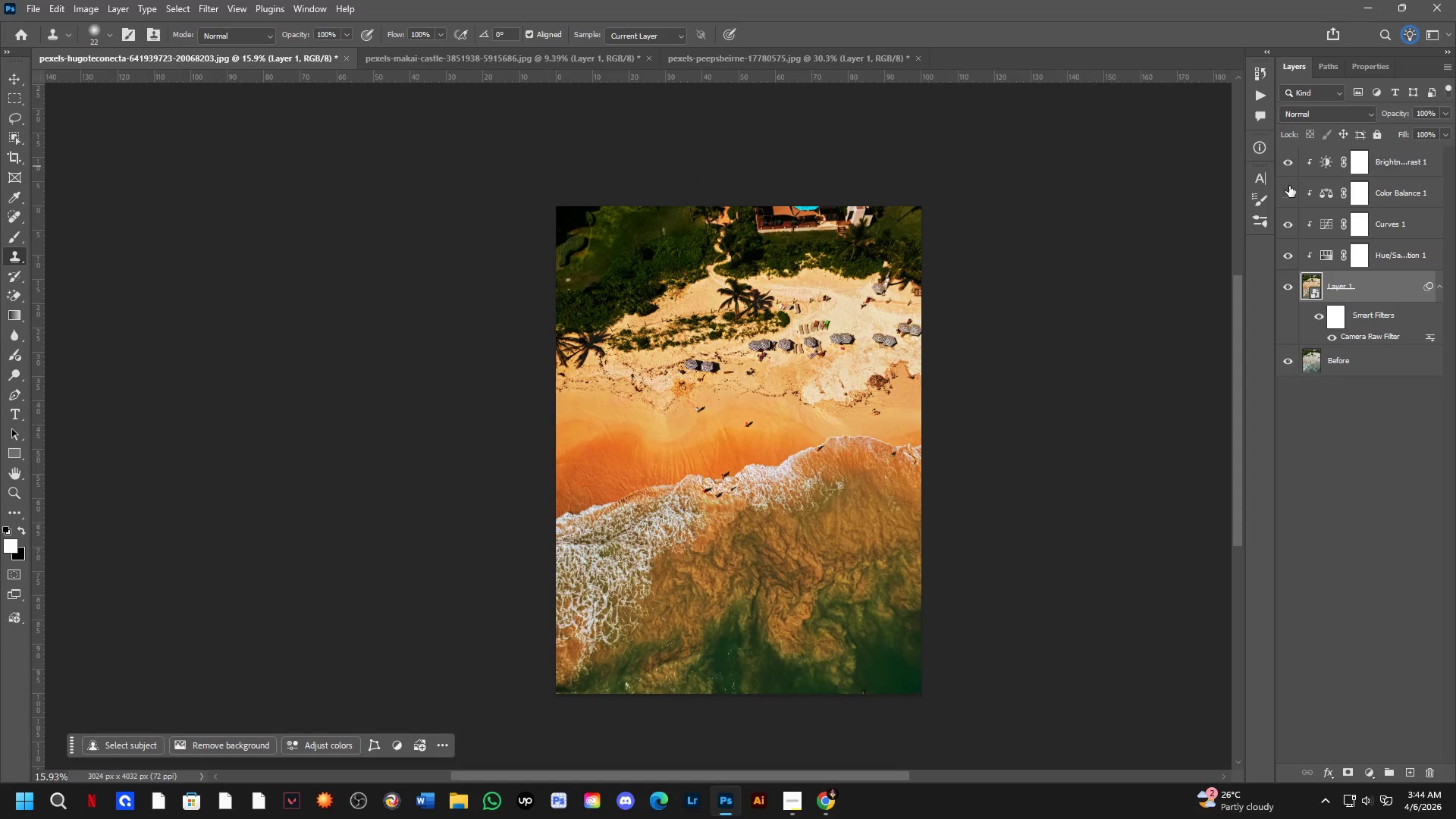 
triple_click([1289, 186])
 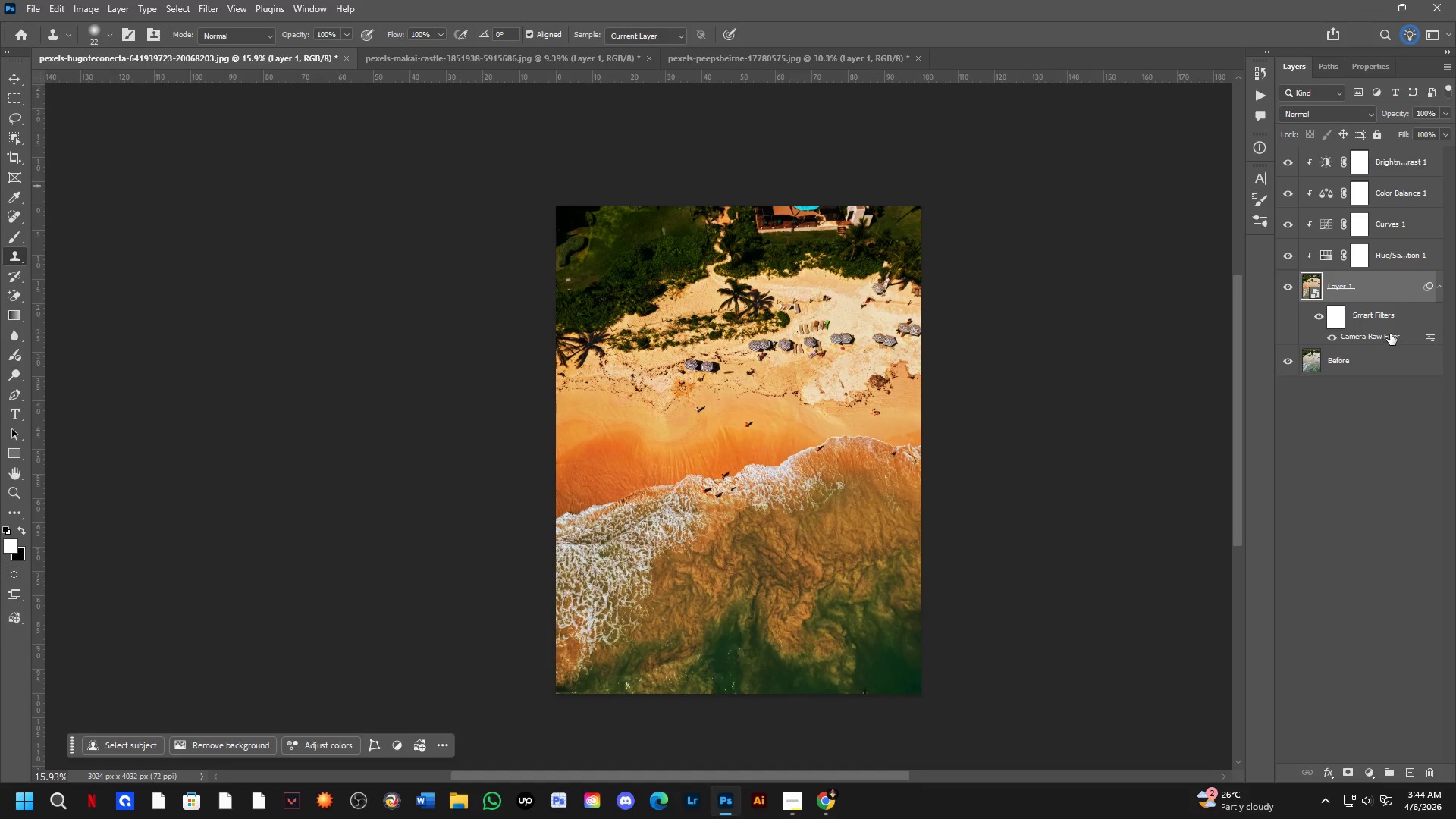 
double_click([1390, 334])
 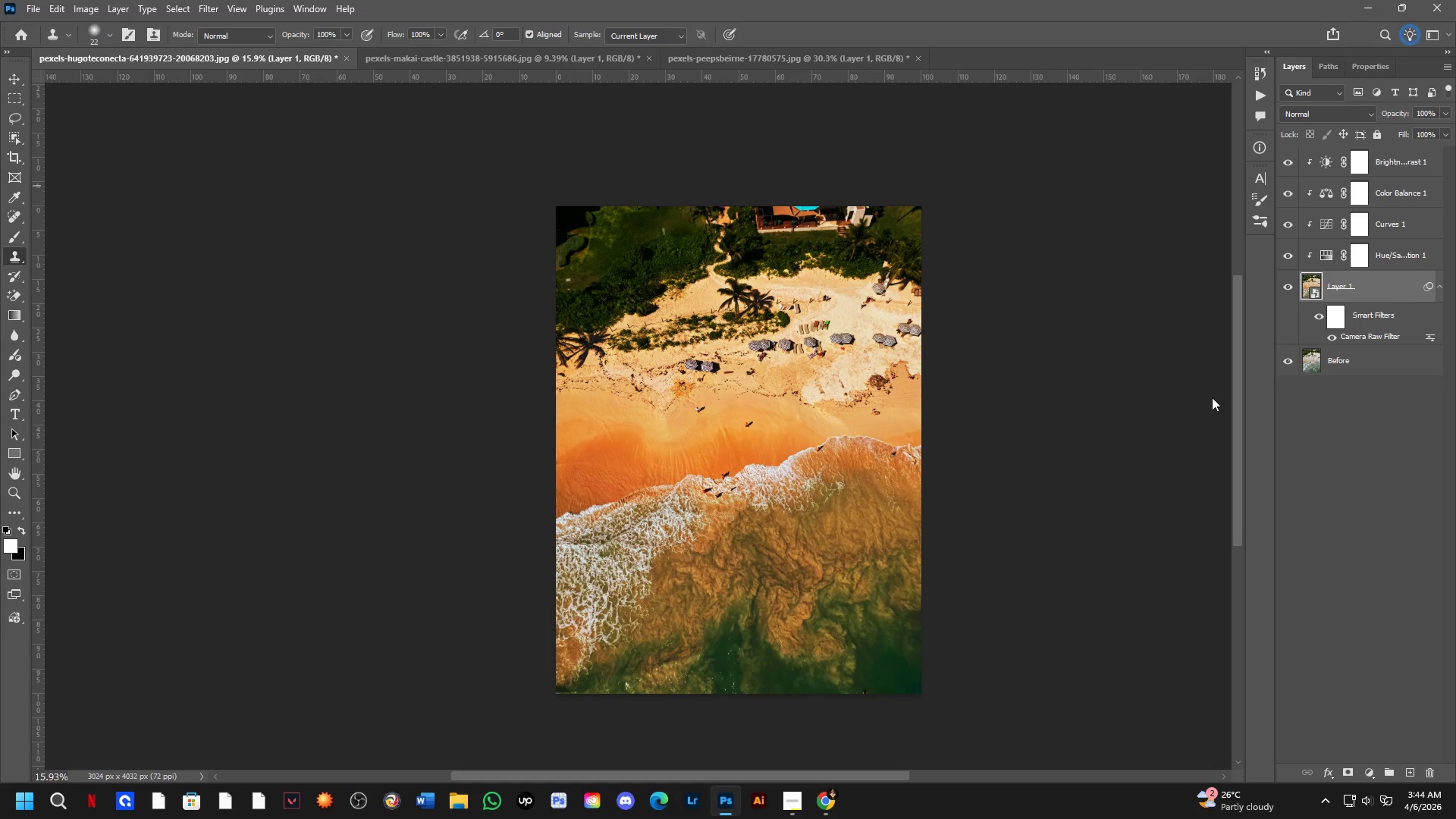 
mouse_move([1094, 448])
 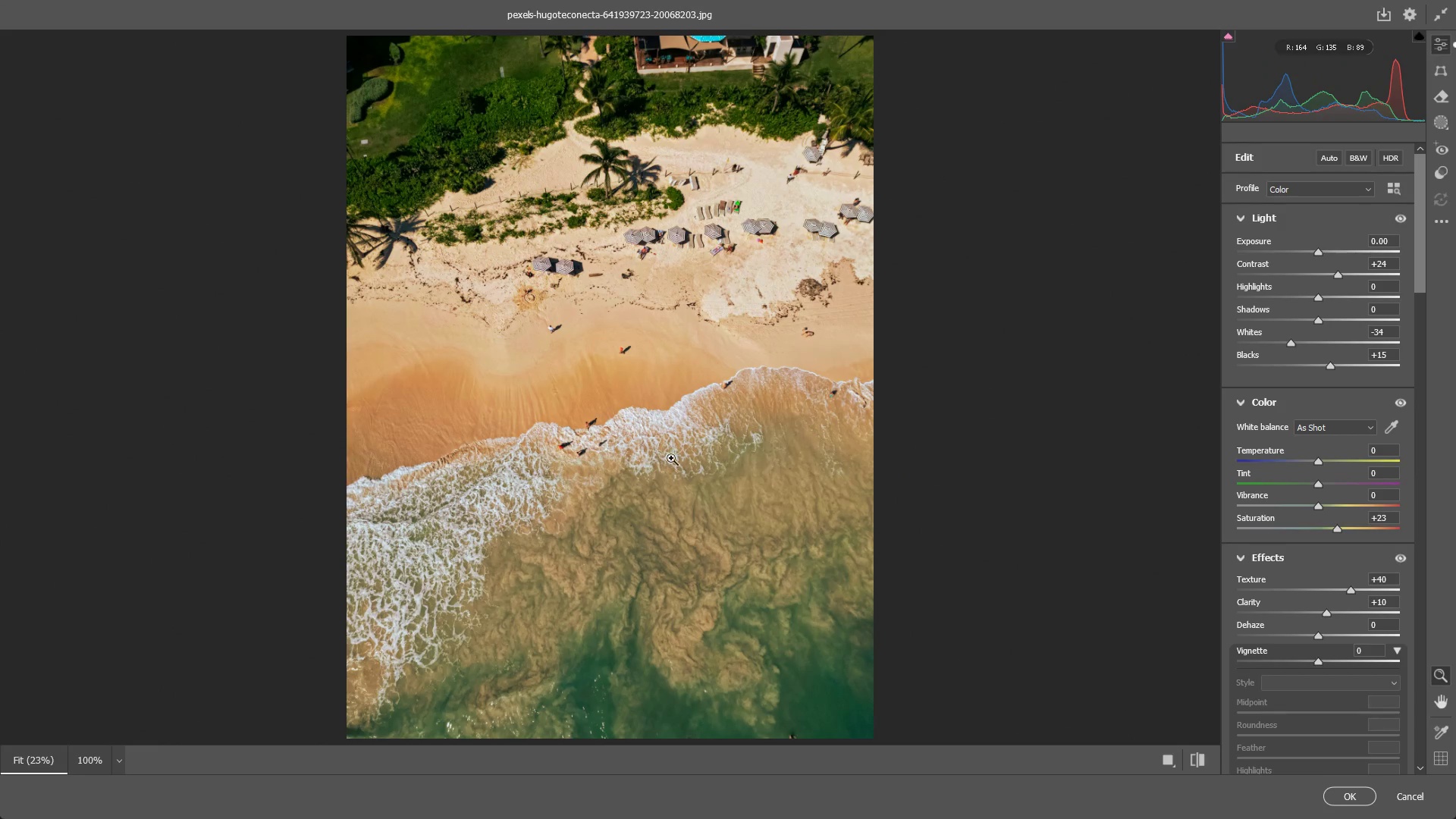 
left_click_drag(start_coordinate=[693, 425], to_coordinate=[660, 423])
 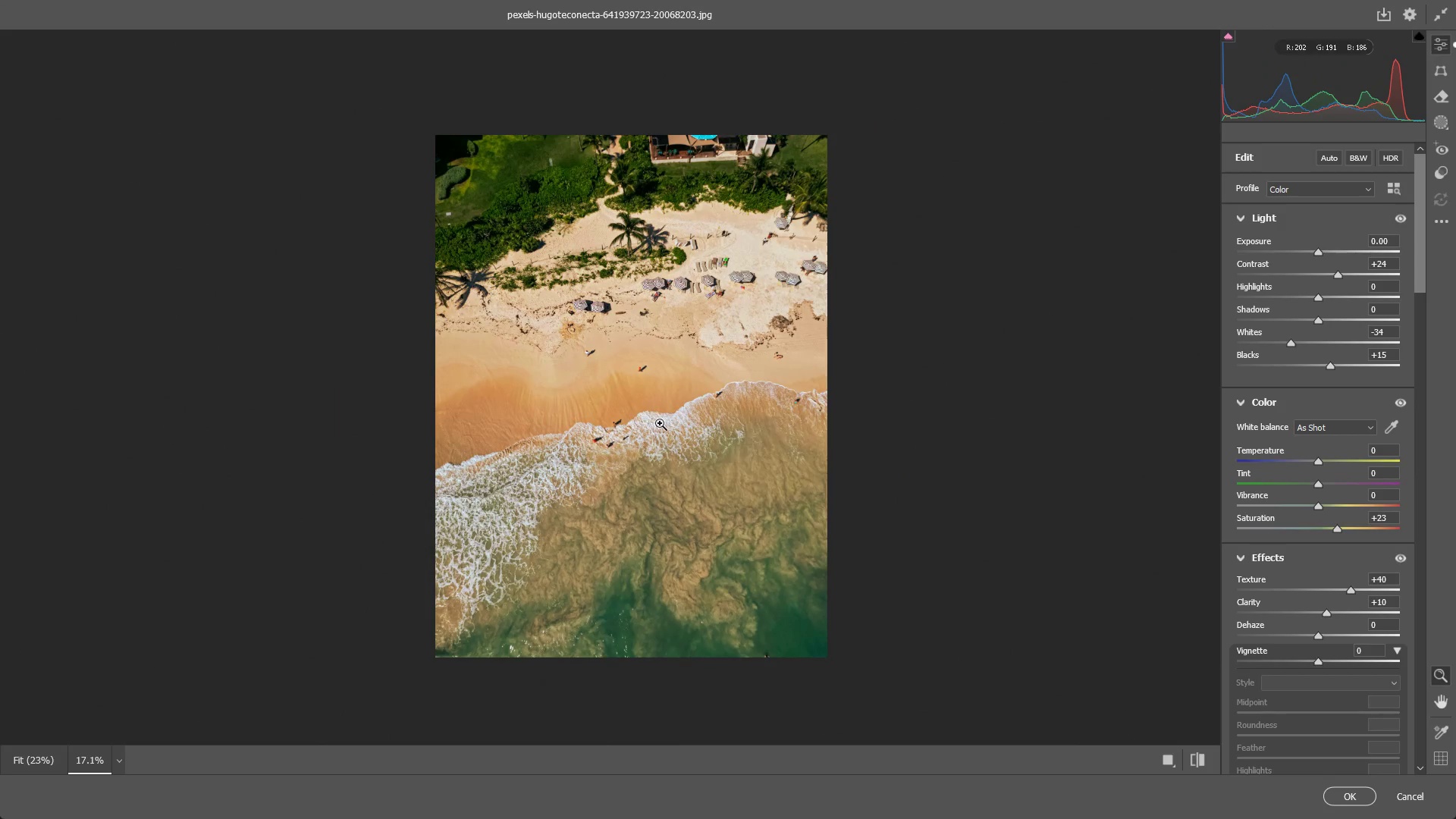 
hold_key(key=Space, duration=0.62)
 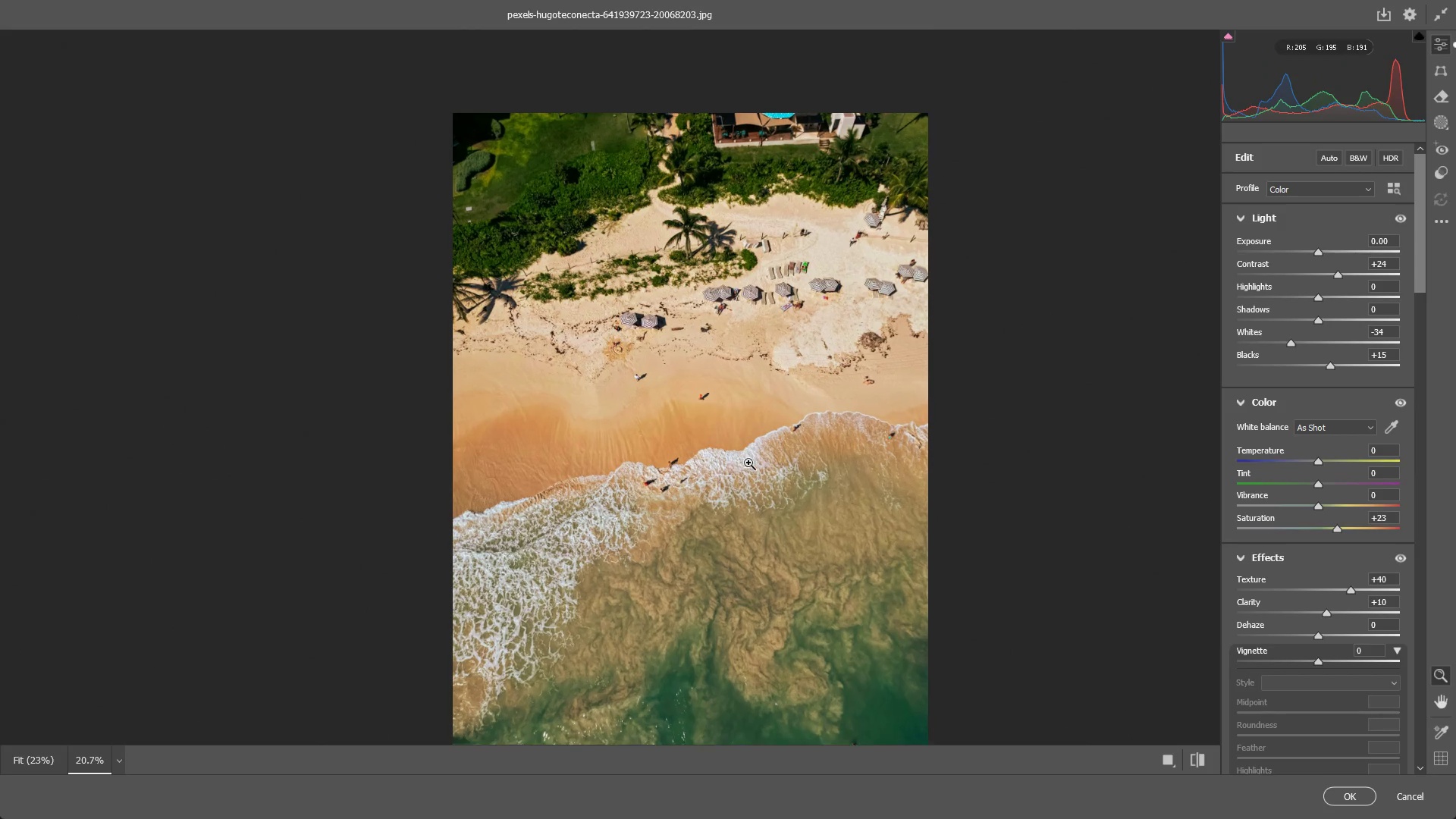 
left_click_drag(start_coordinate=[660, 423], to_coordinate=[726, 463])
 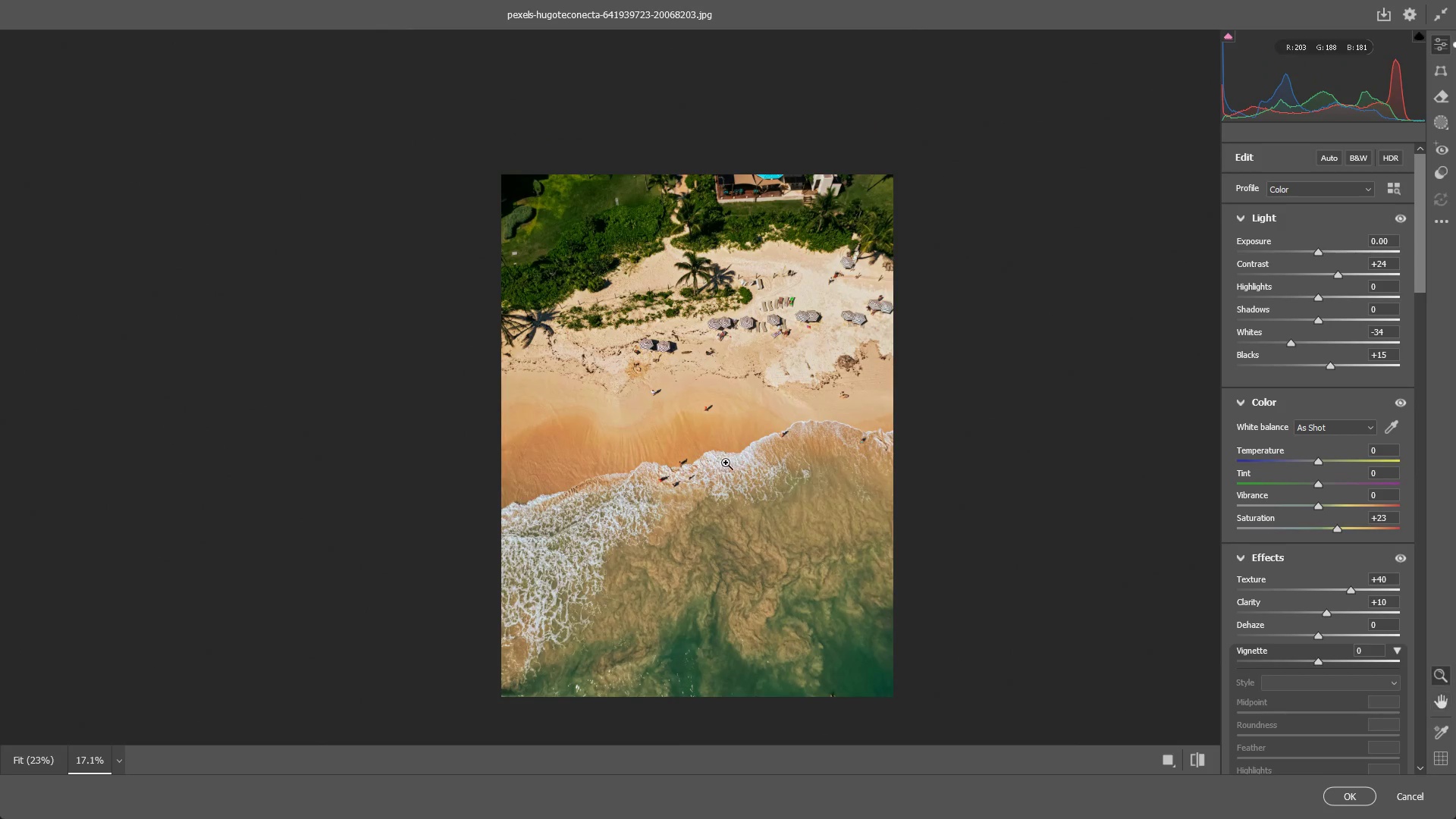 
left_click_drag(start_coordinate=[726, 463], to_coordinate=[748, 463])
 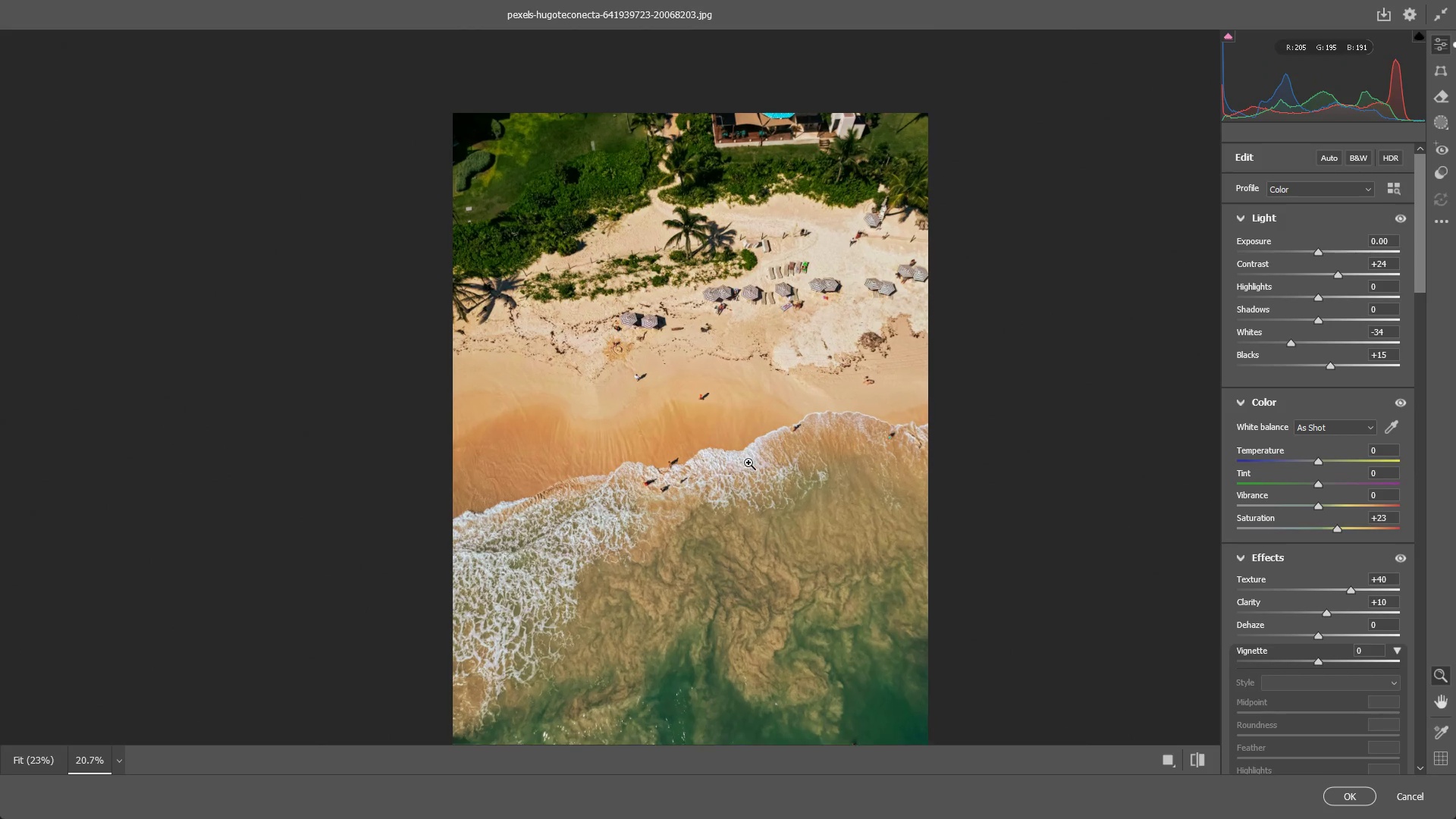 
hold_key(key=Space, duration=0.44)
 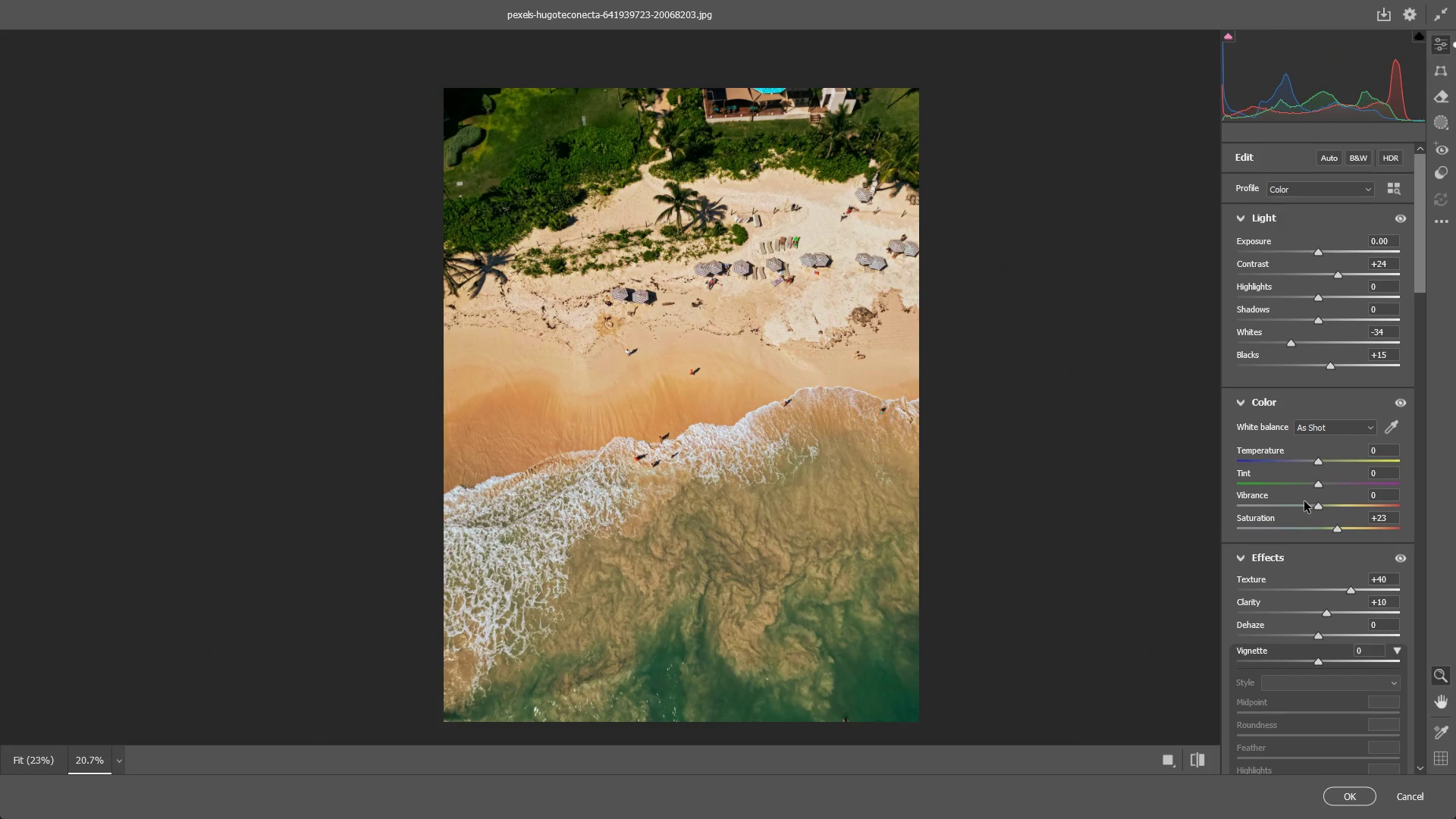 
left_click_drag(start_coordinate=[745, 489], to_coordinate=[736, 464])
 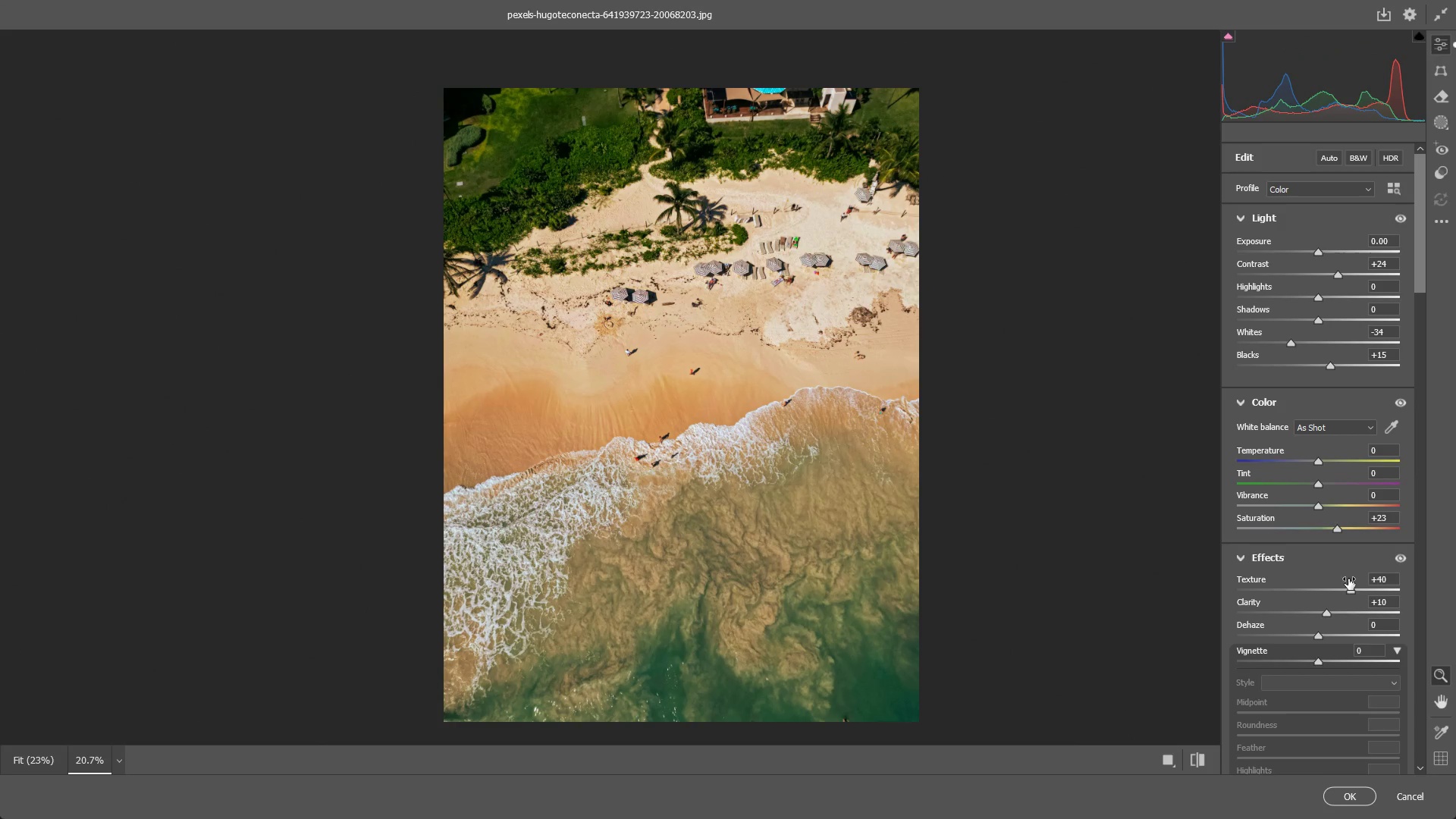 
left_click_drag(start_coordinate=[1349, 590], to_coordinate=[1326, 585])
 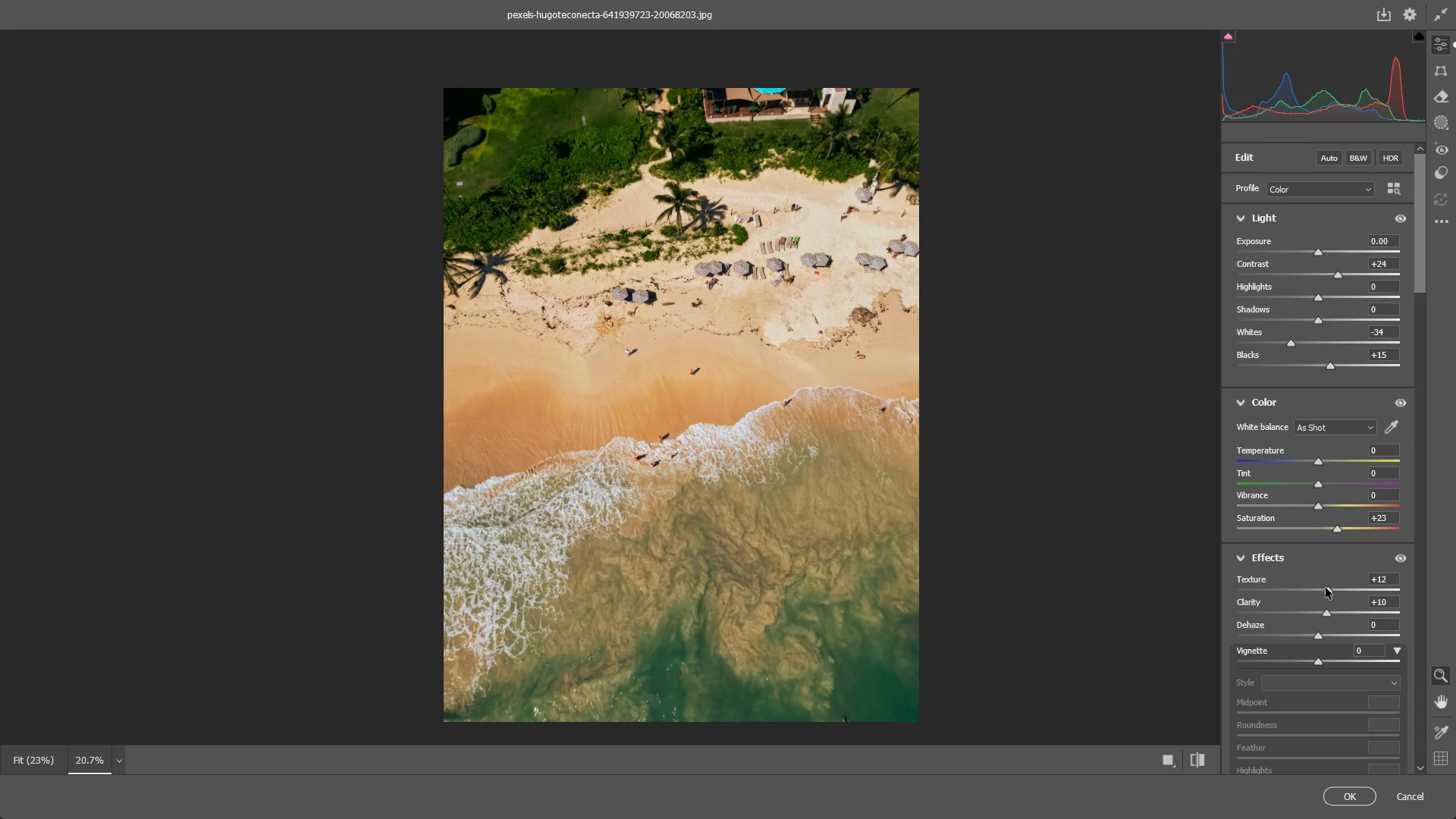 
left_click_drag(start_coordinate=[1326, 588], to_coordinate=[1334, 592])
 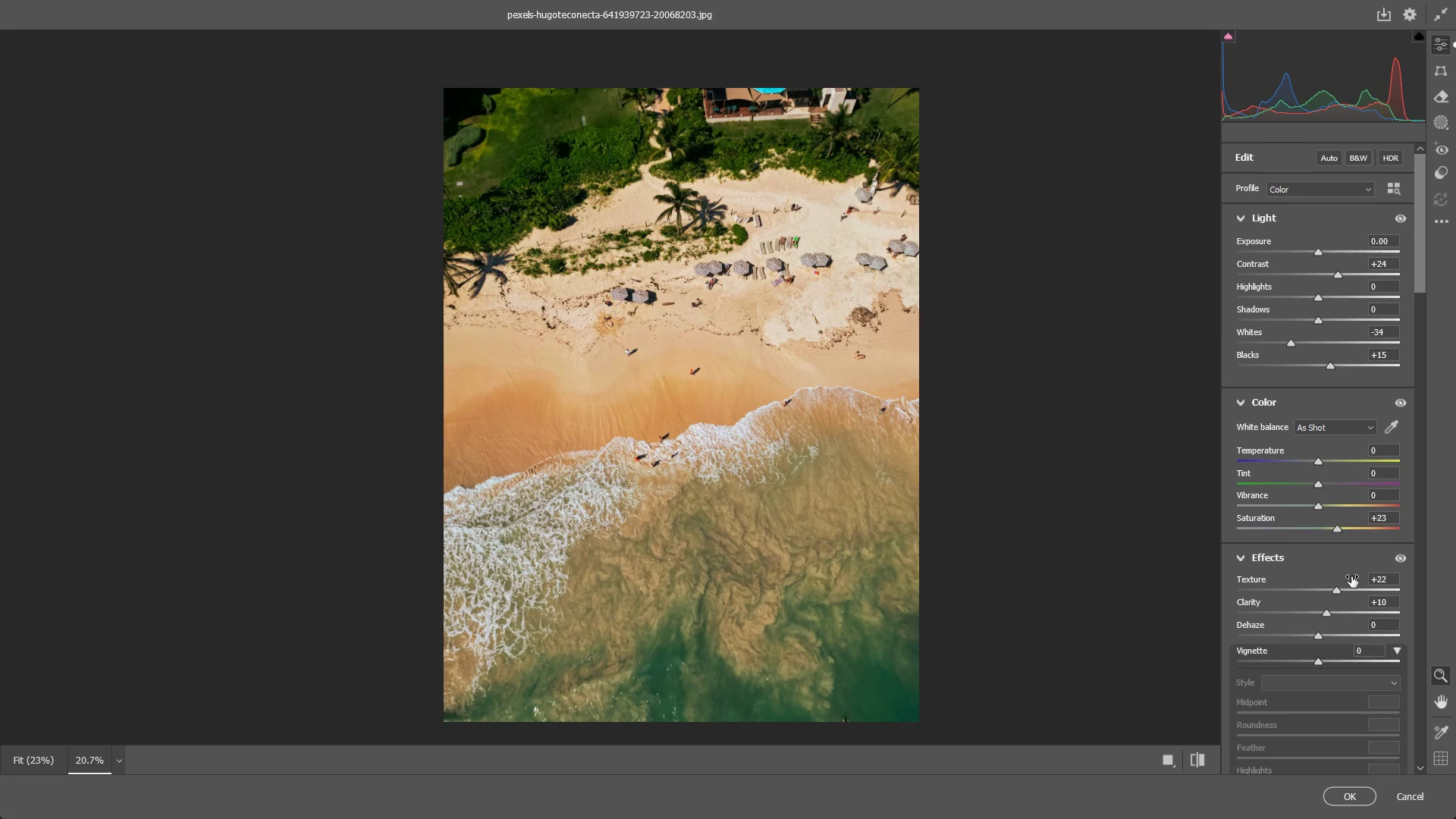 
scroll: coordinate [1288, 554], scroll_direction: down, amount: 9.0
 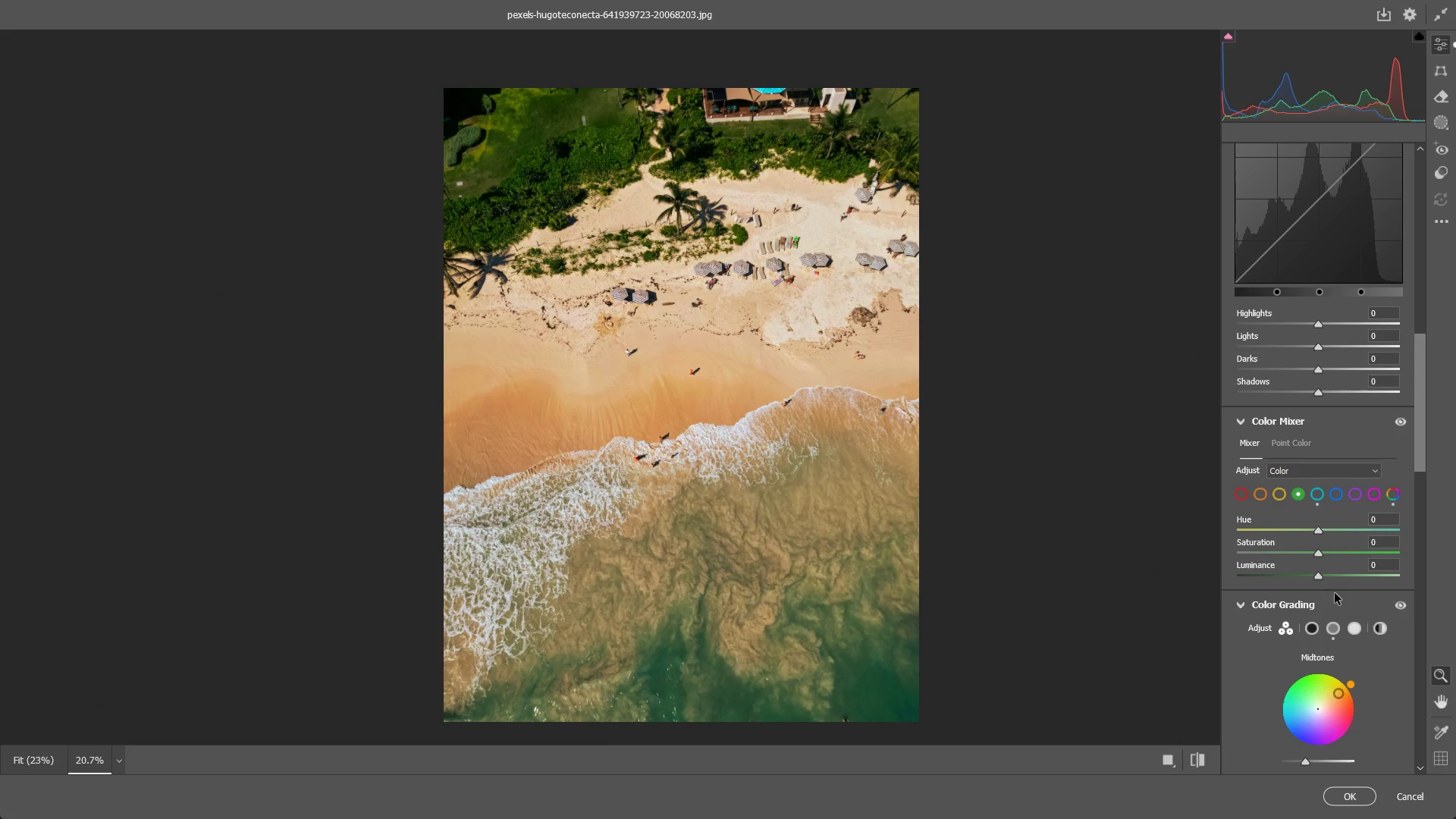 
key(Alt+AltLeft)
 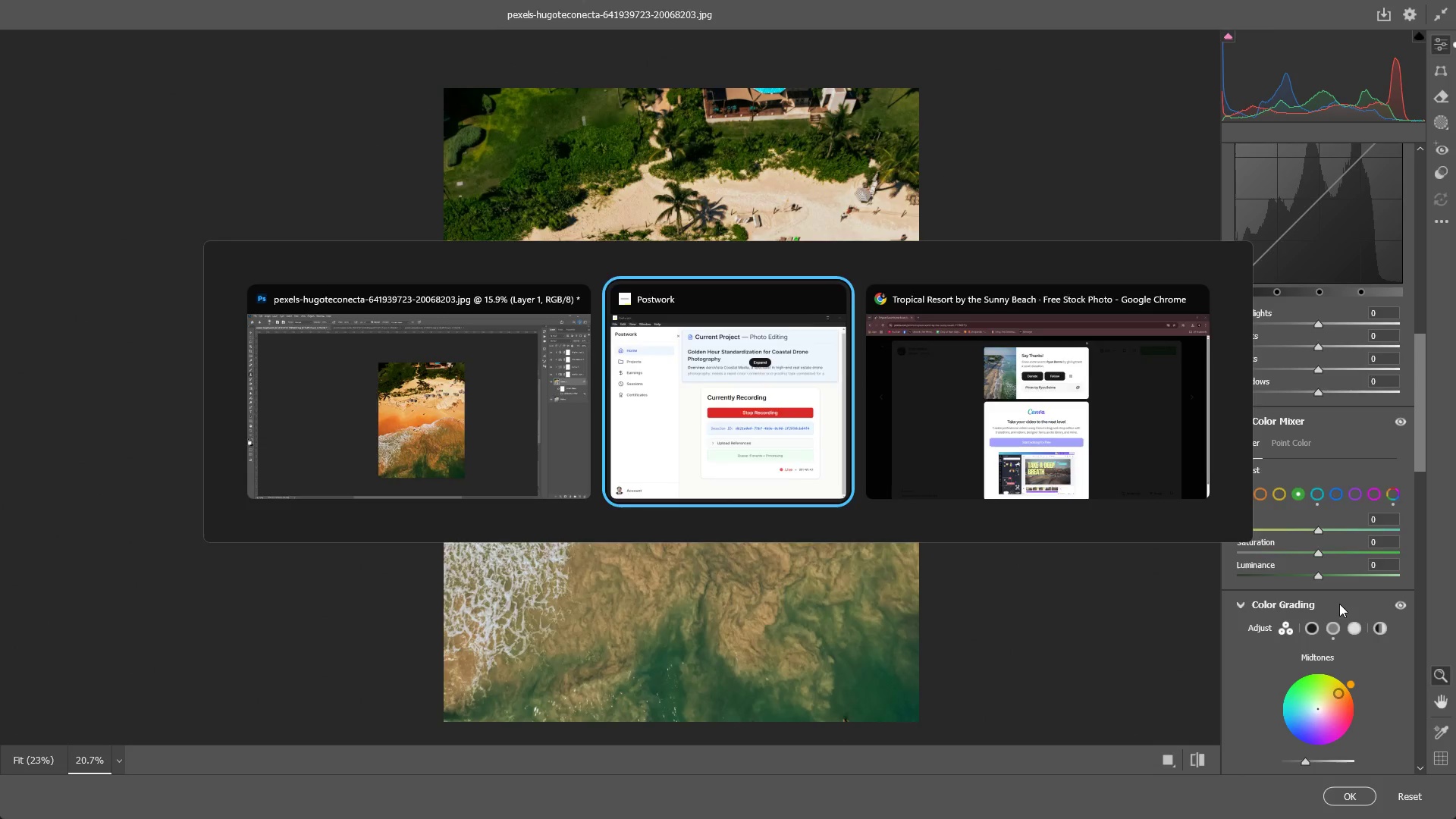 
key(Alt+Tab)